 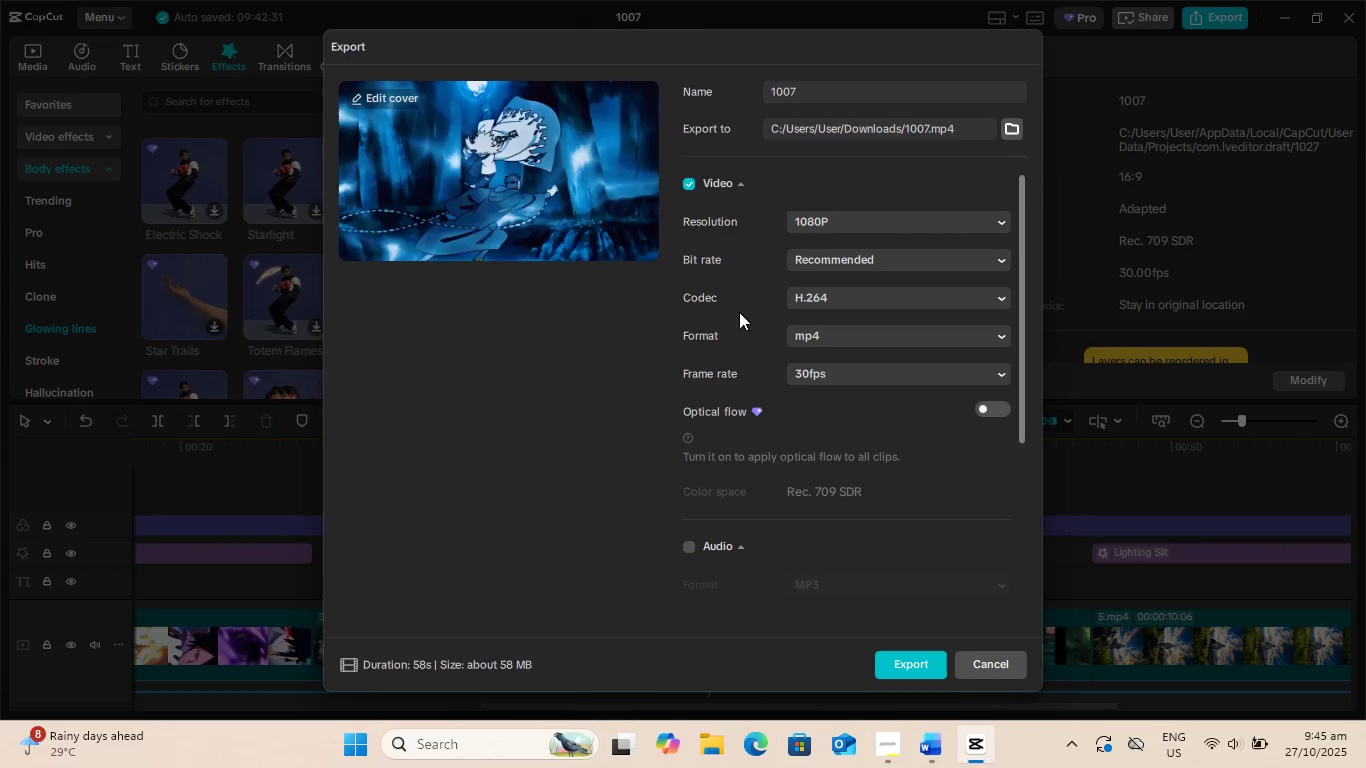 
left_click([411, 261])
 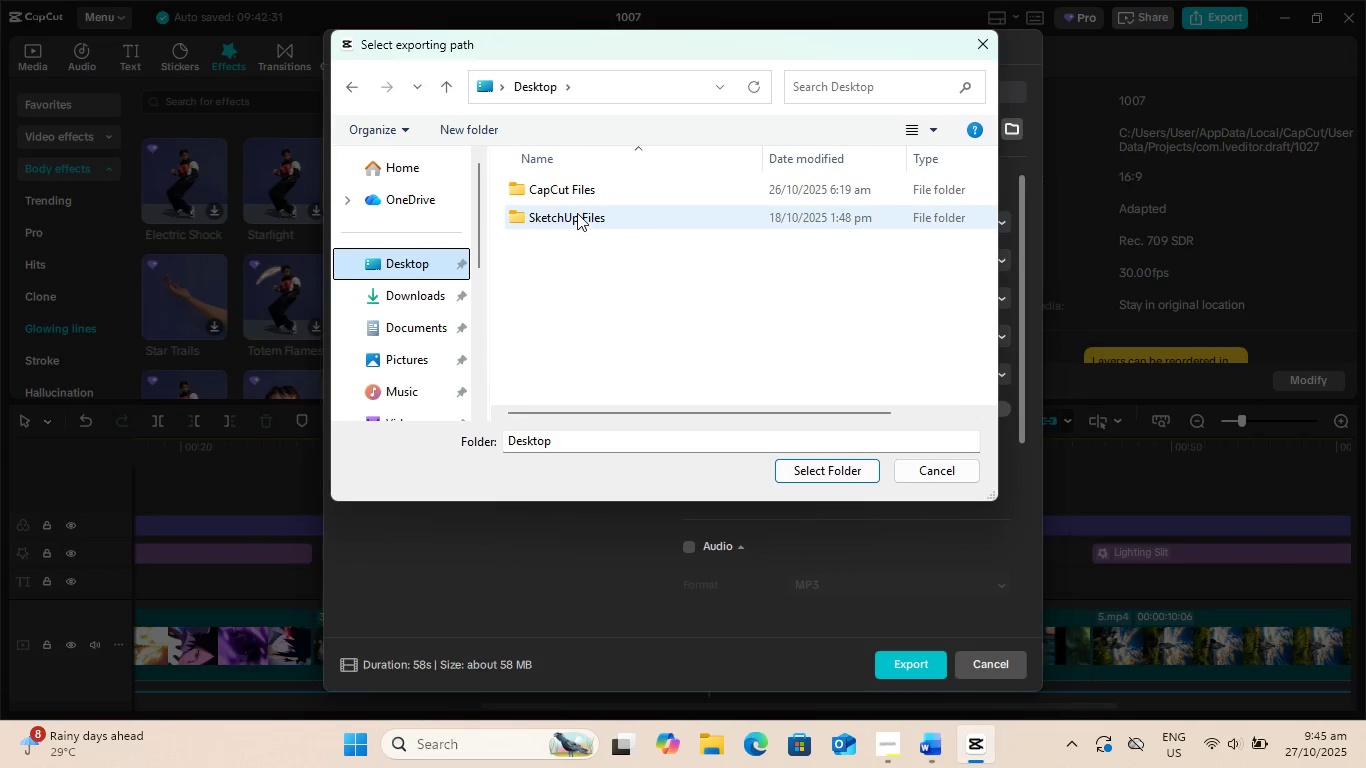 
left_click([577, 213])
 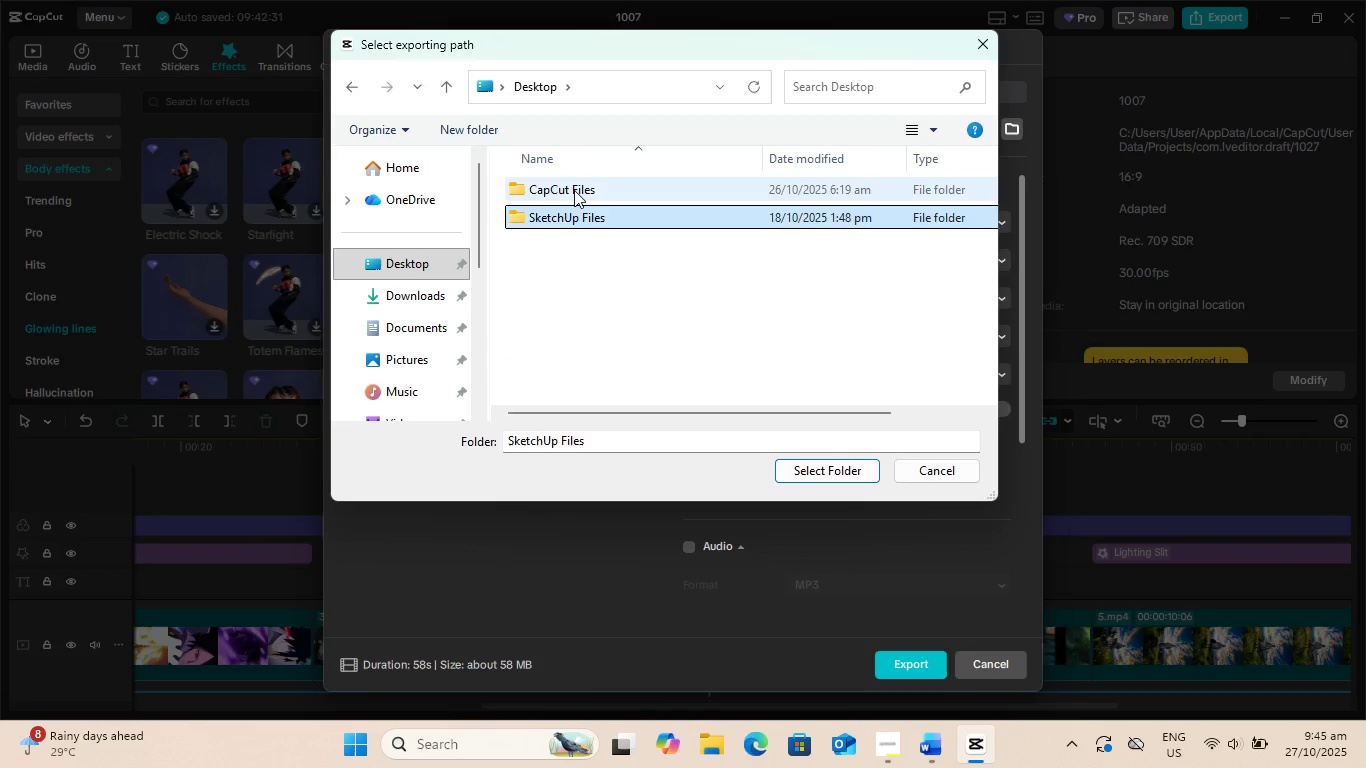 
left_click([574, 190])
 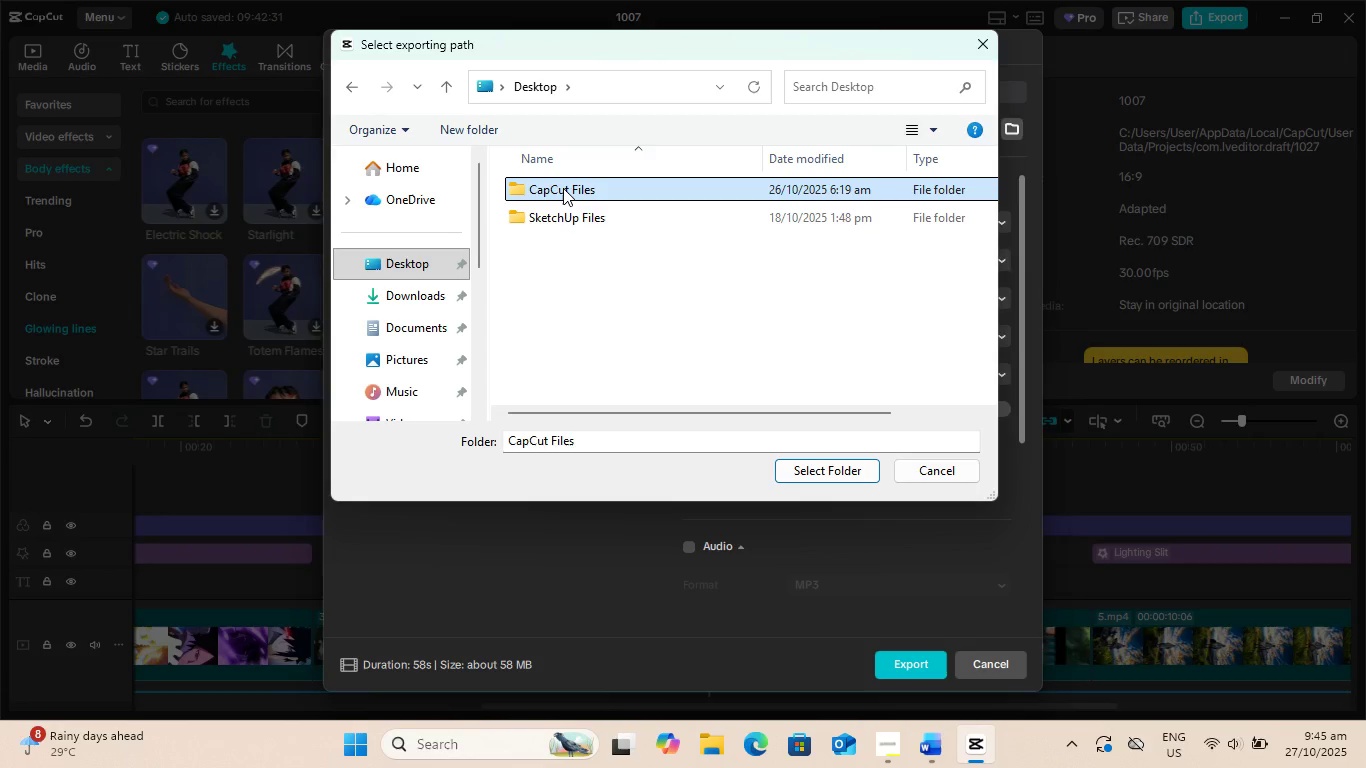 
double_click([563, 188])
 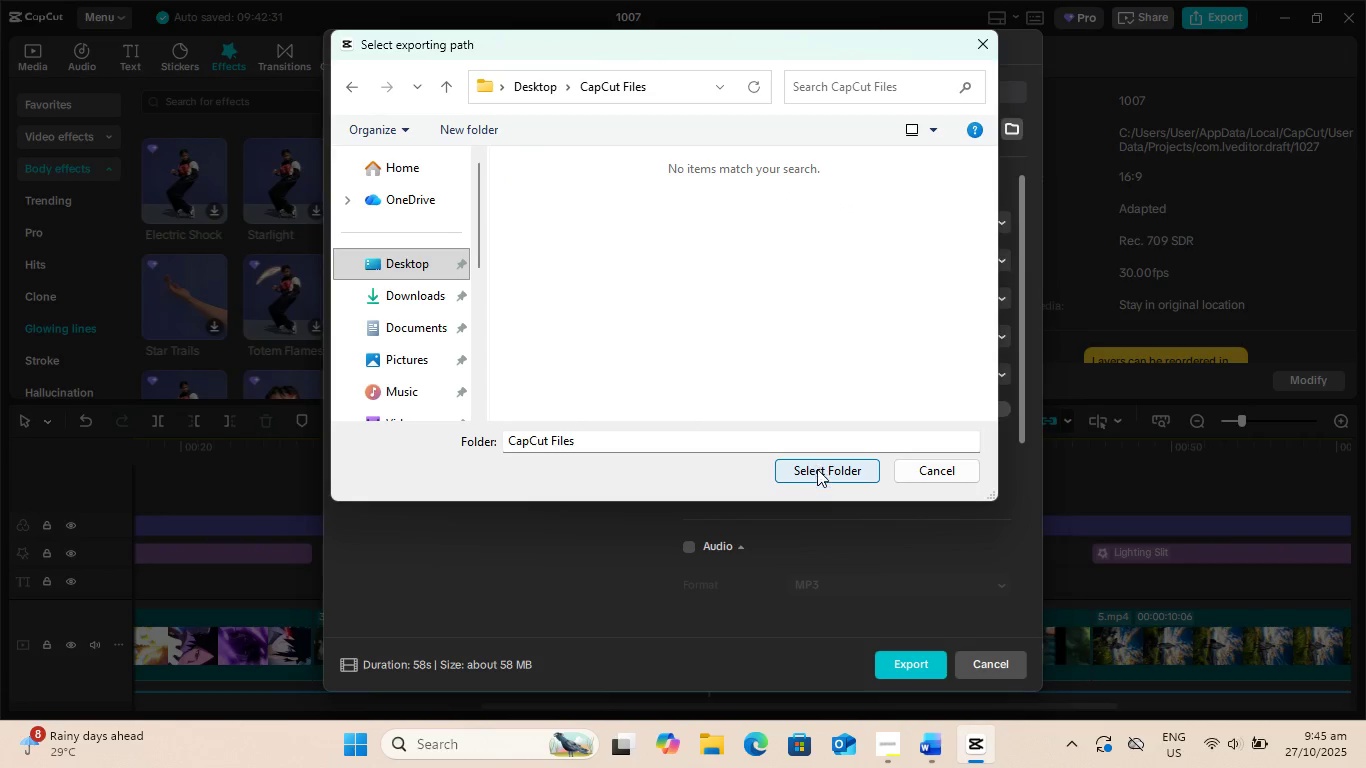 
left_click([817, 469])
 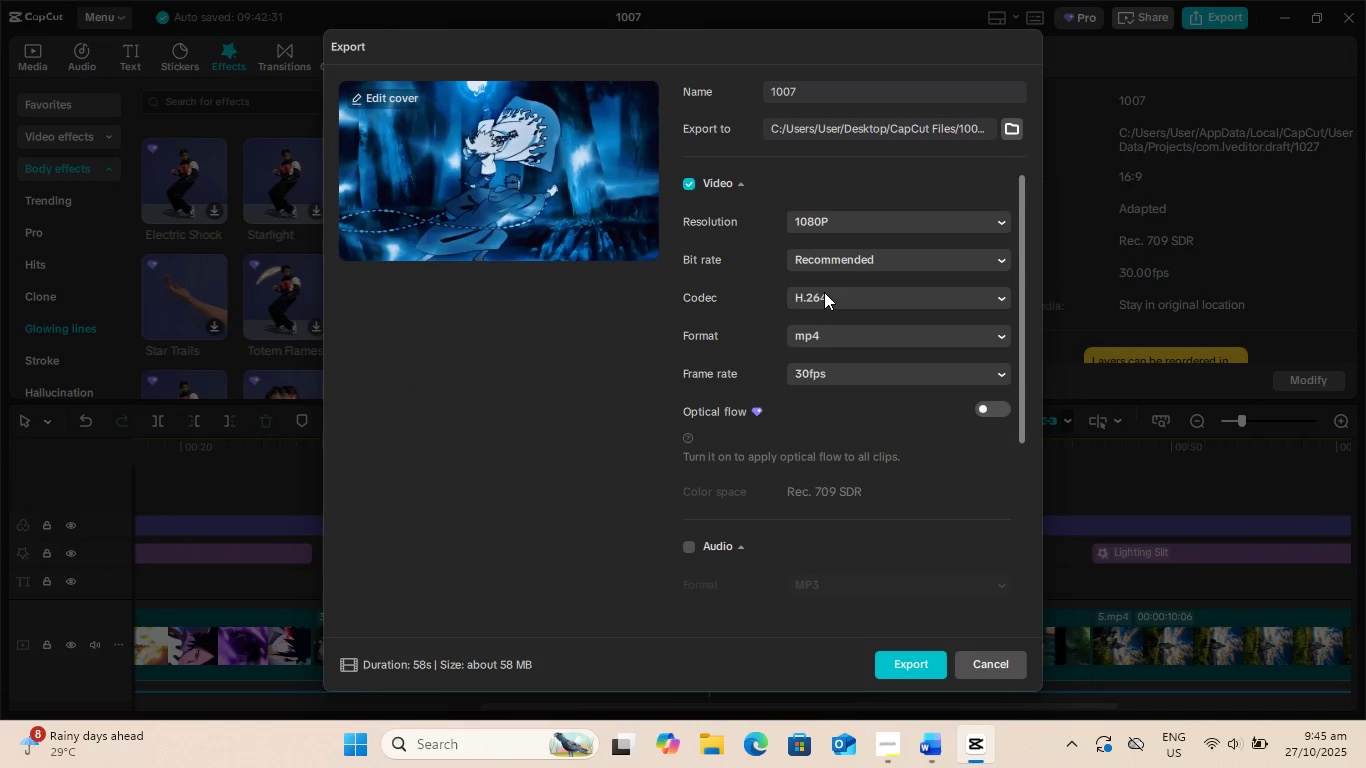 
wait(9.82)
 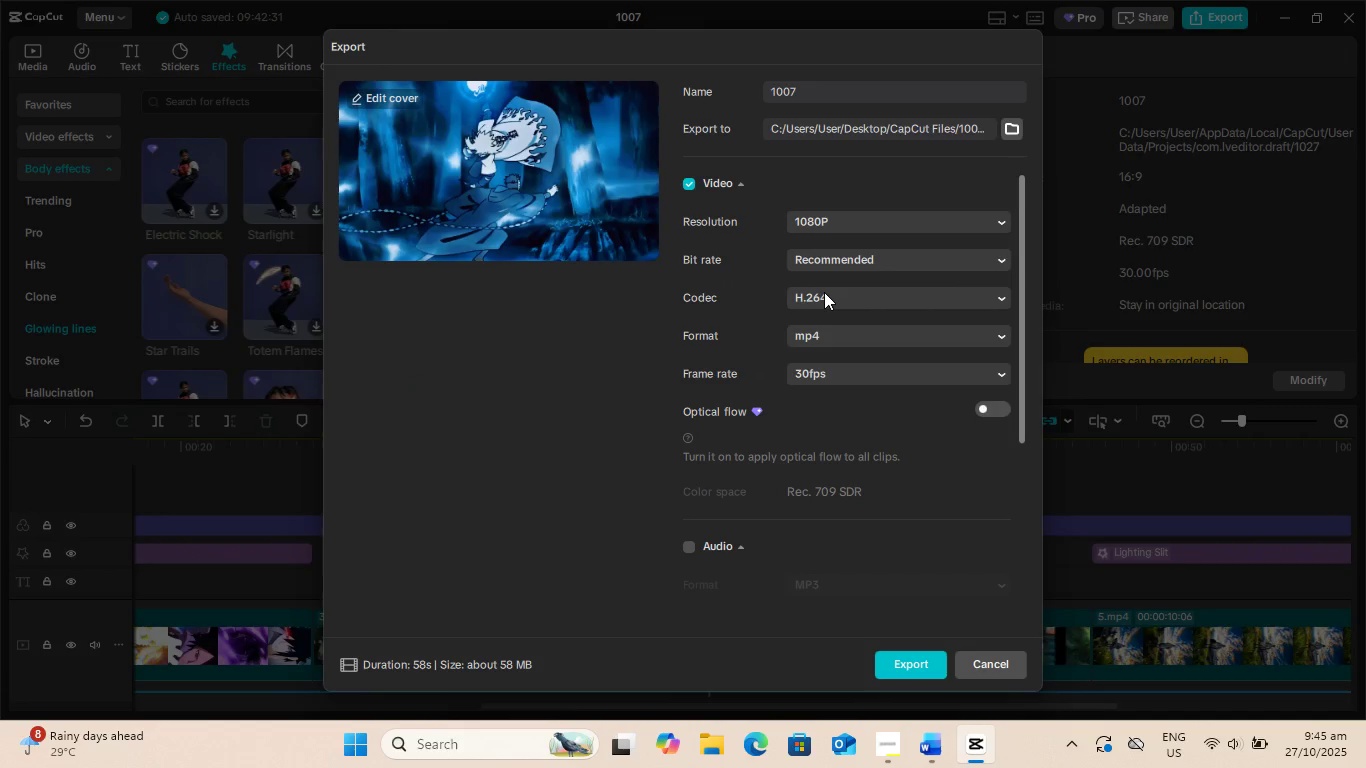 
scroll: coordinate [898, 472], scroll_direction: down, amount: 6.0
 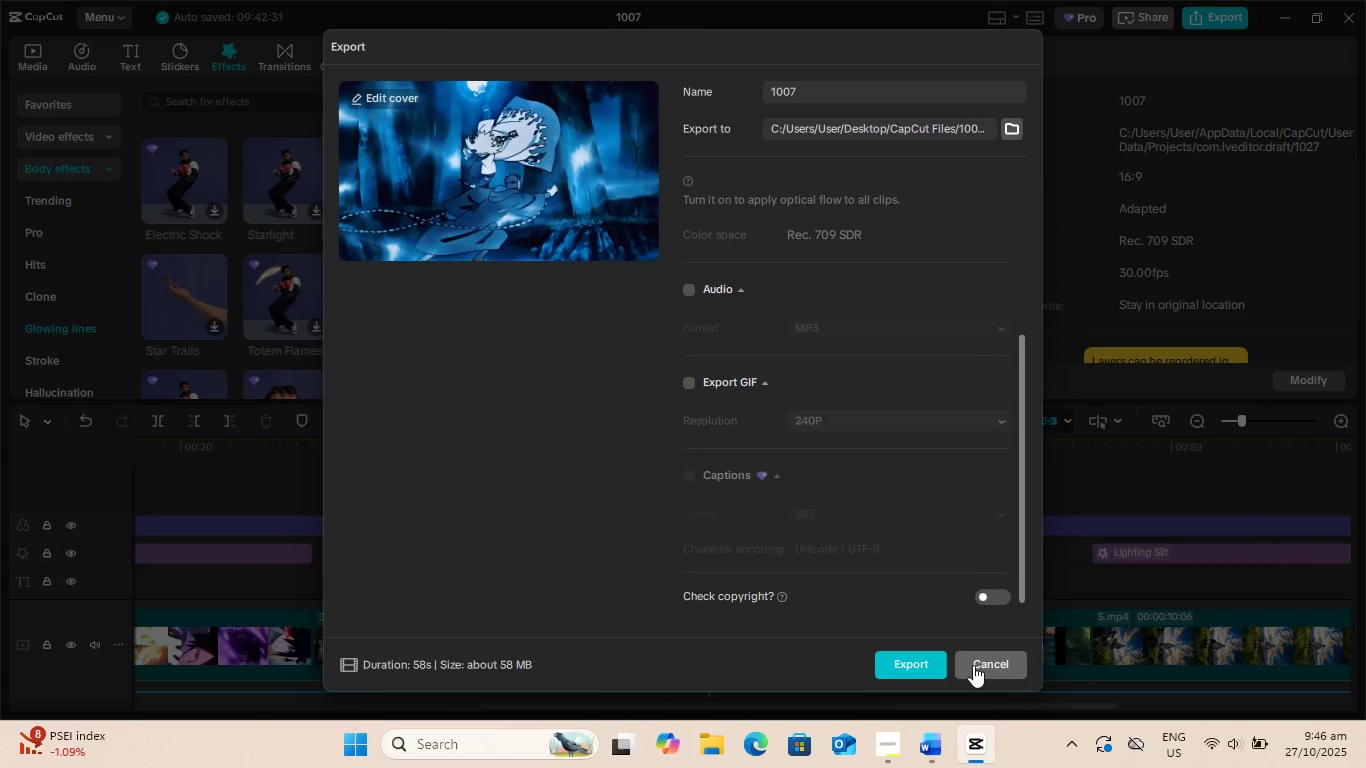 
left_click([973, 665])
 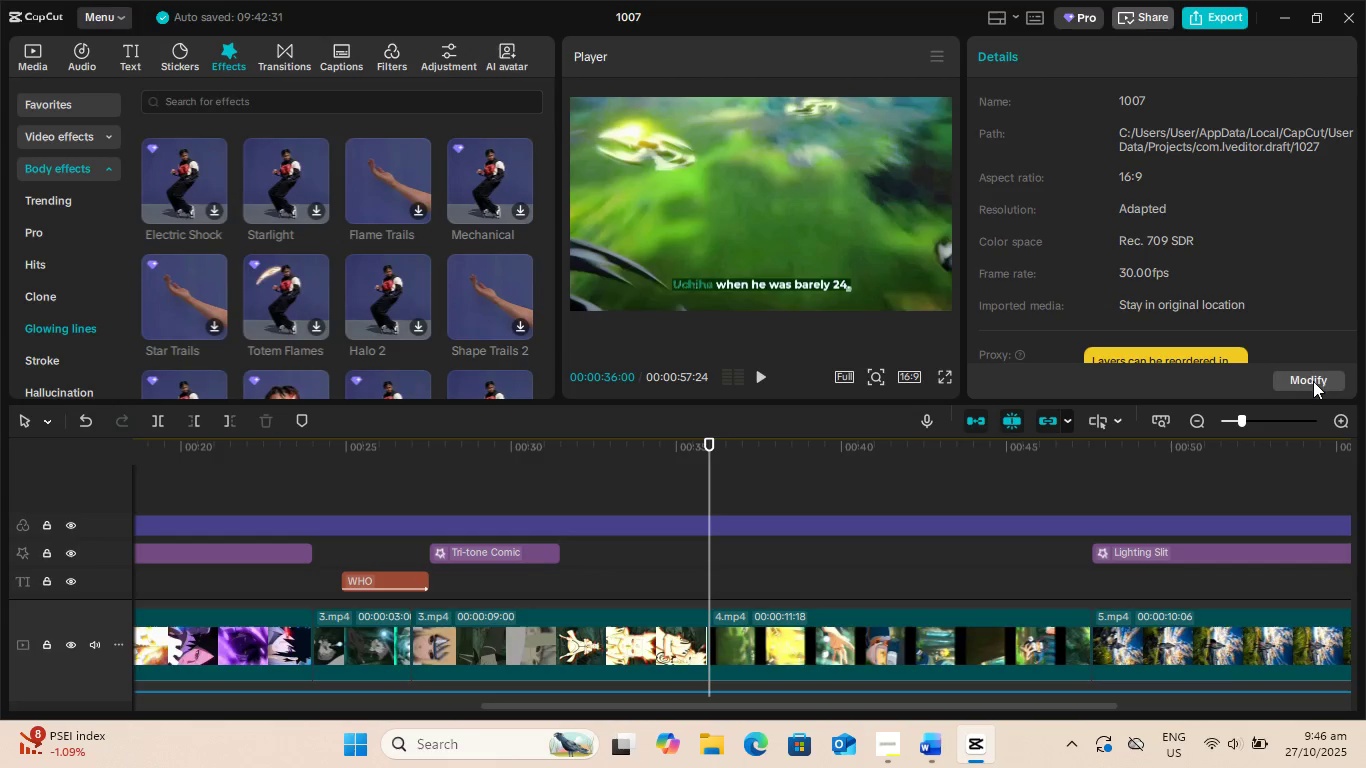 
left_click([1313, 377])
 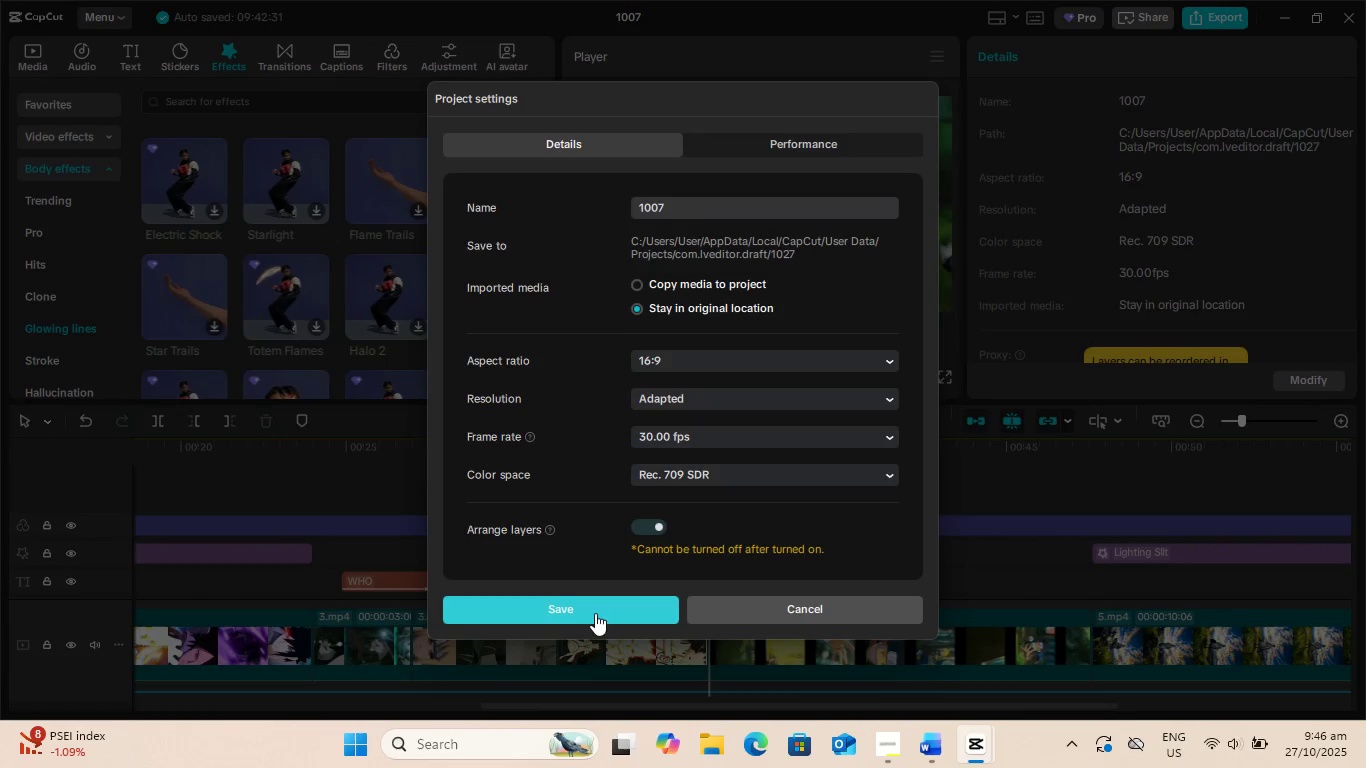 
left_click([595, 611])
 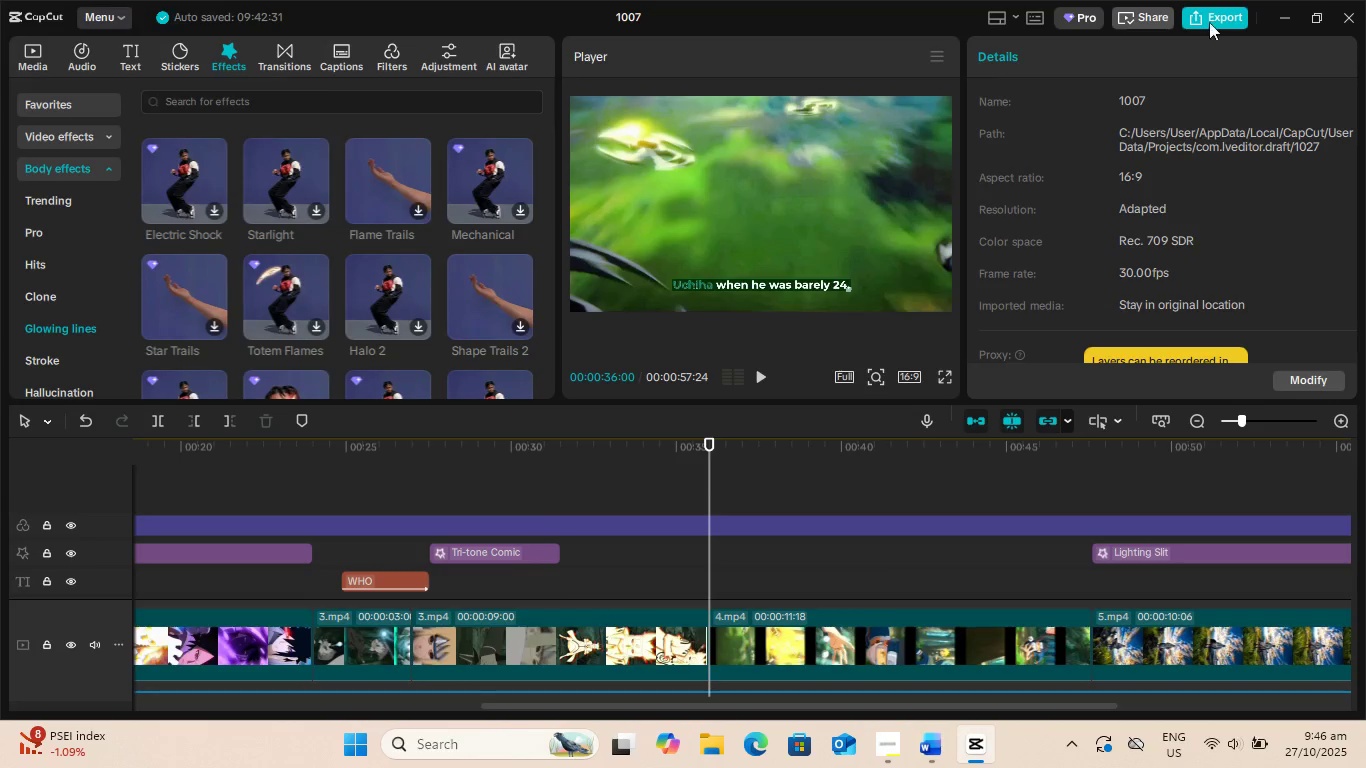 
left_click([1209, 12])
 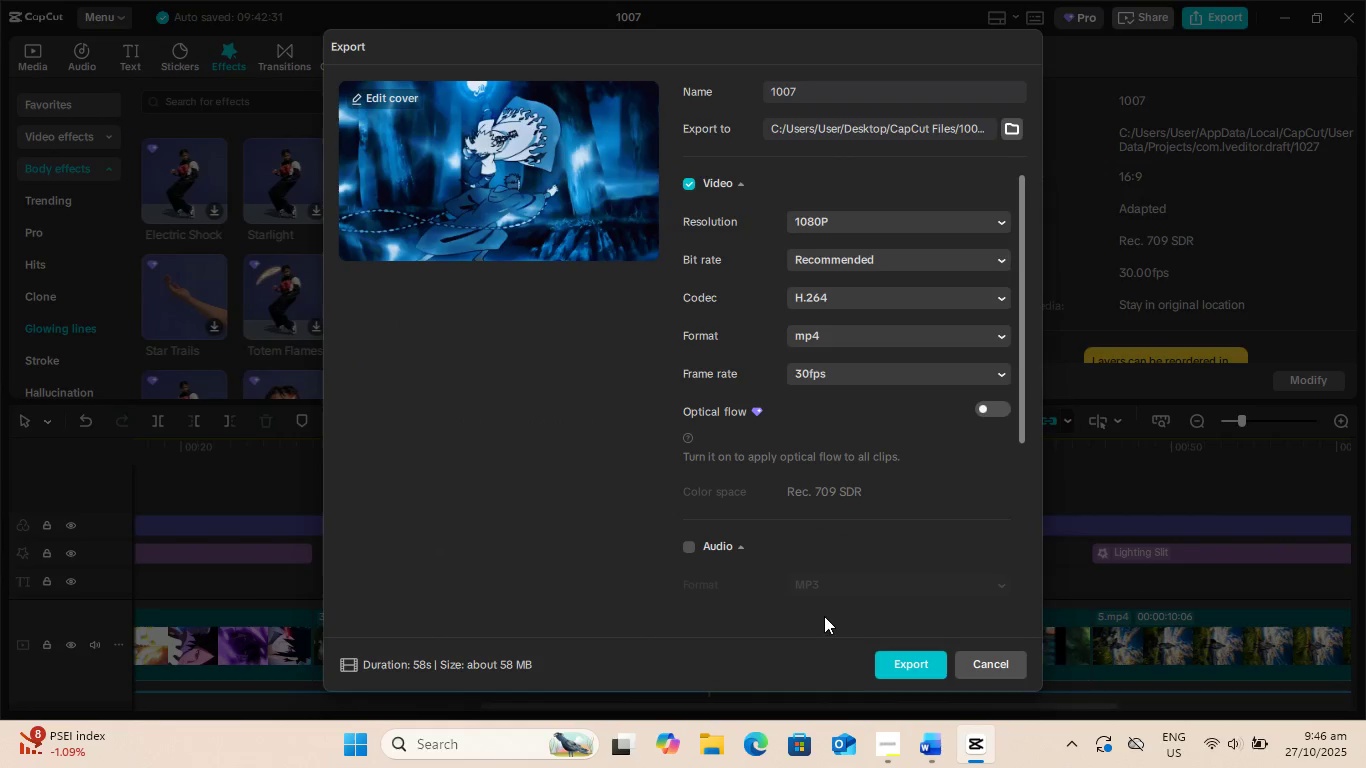 
left_click([890, 664])
 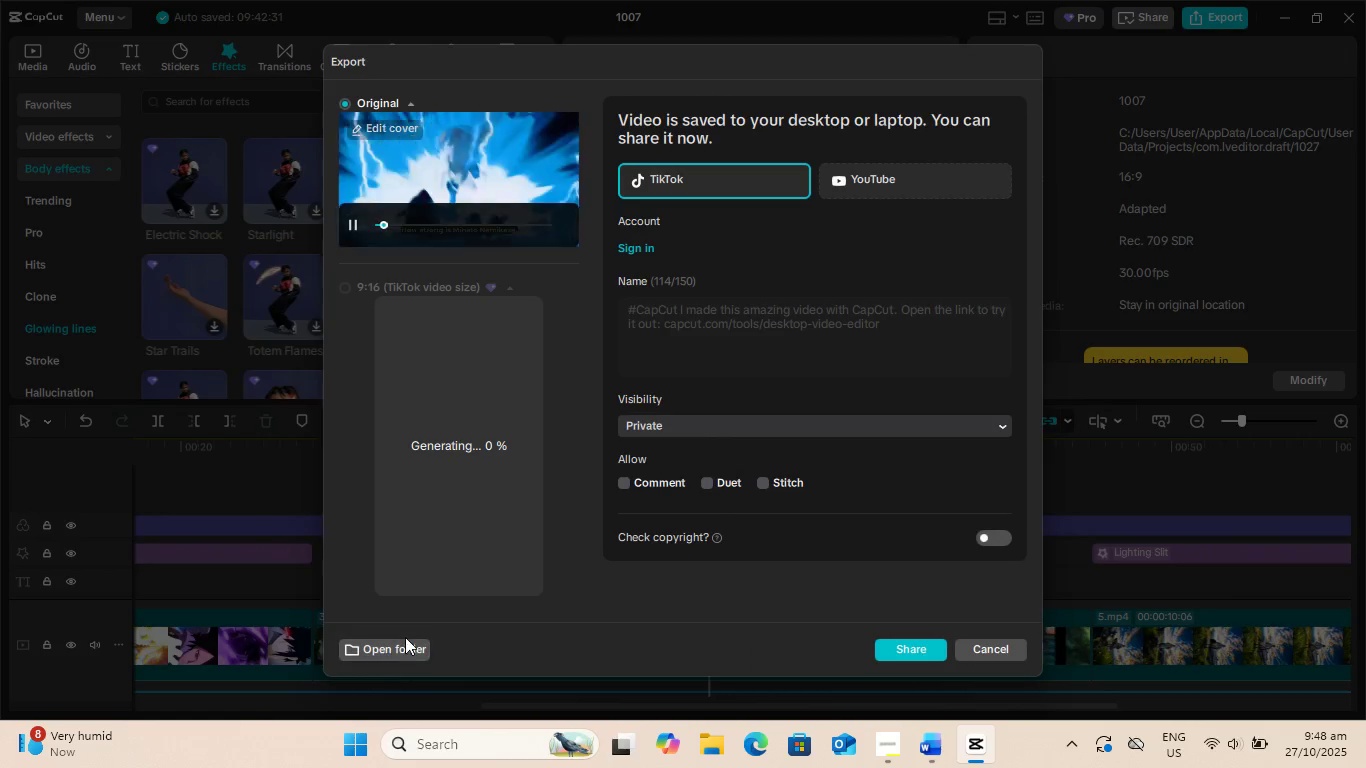 
wait(149.9)
 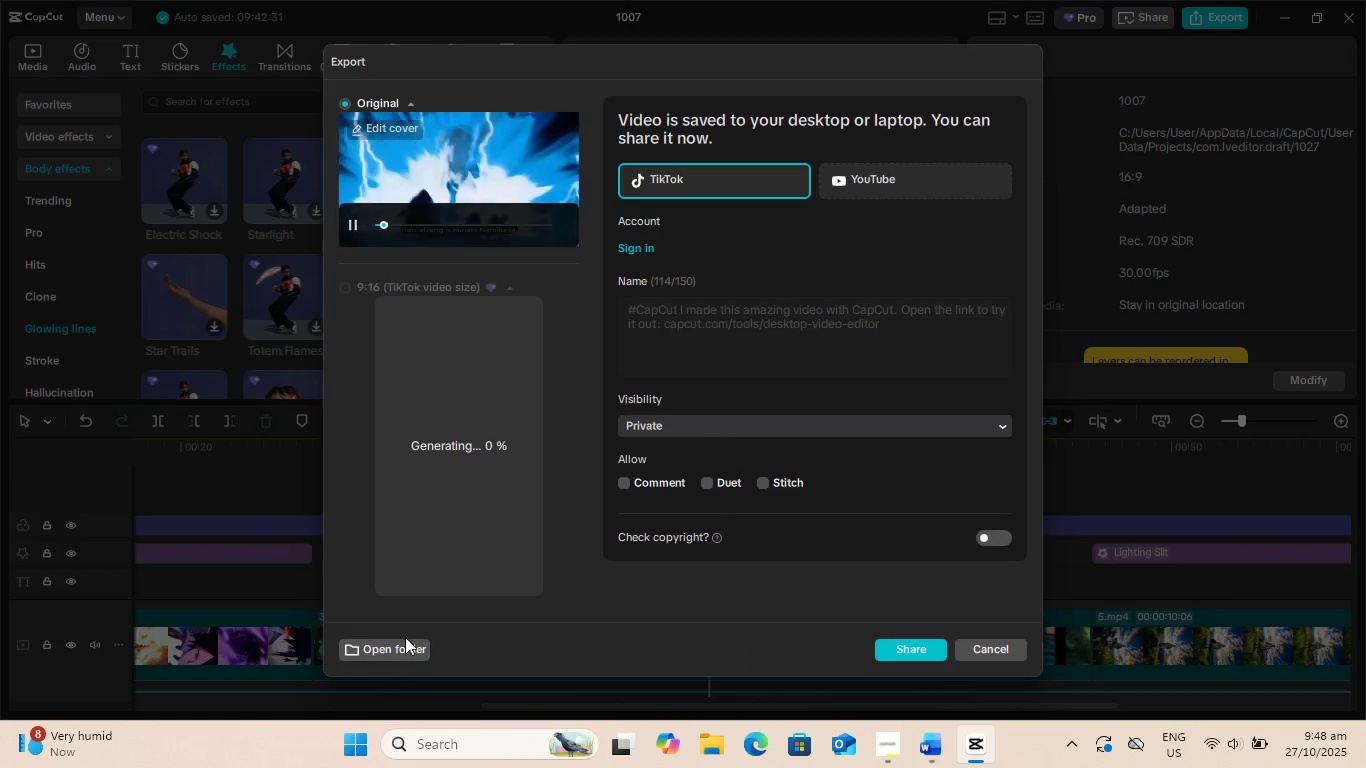 
left_click([882, 39])
 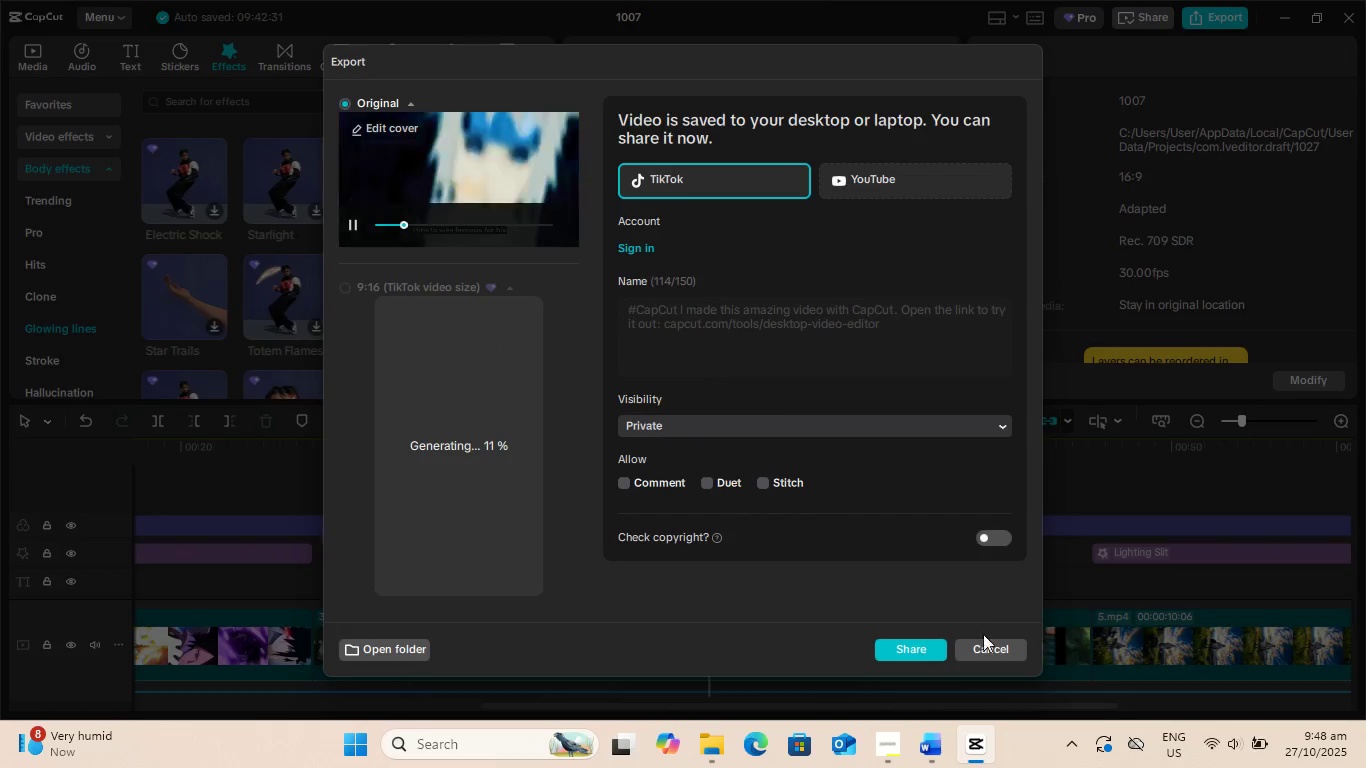 